 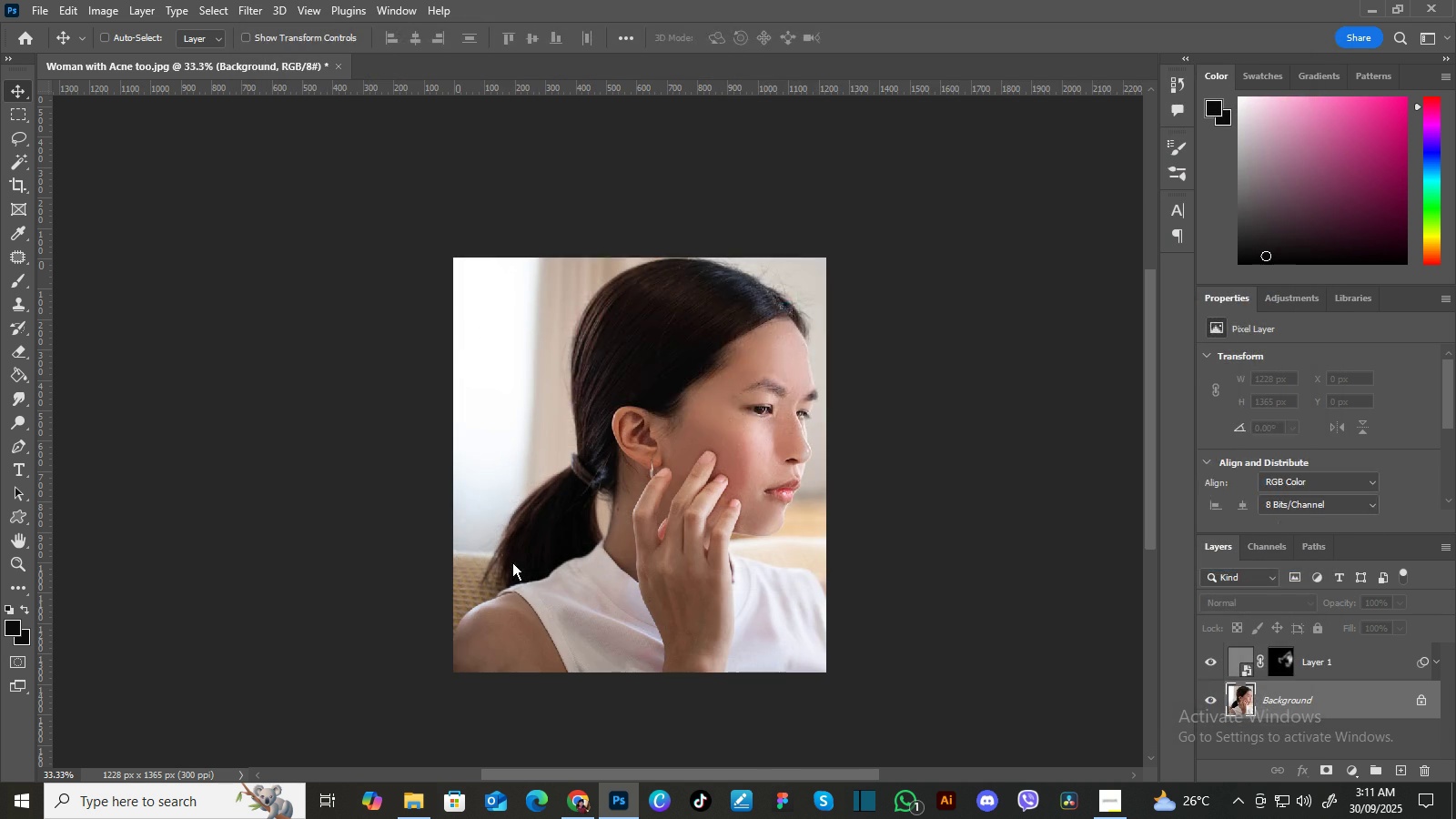 
key(Enter)
 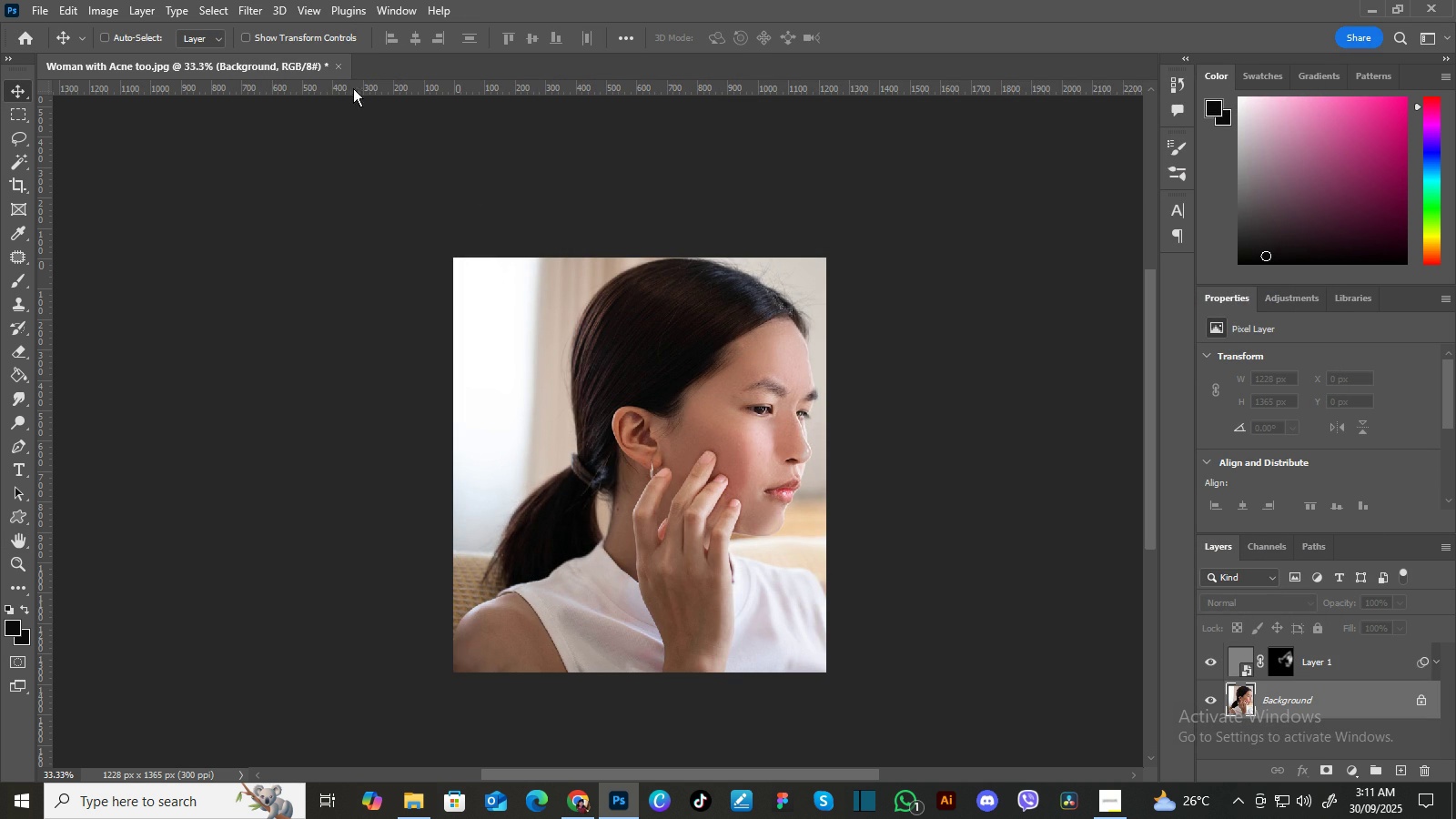 
left_click([336, 70])
 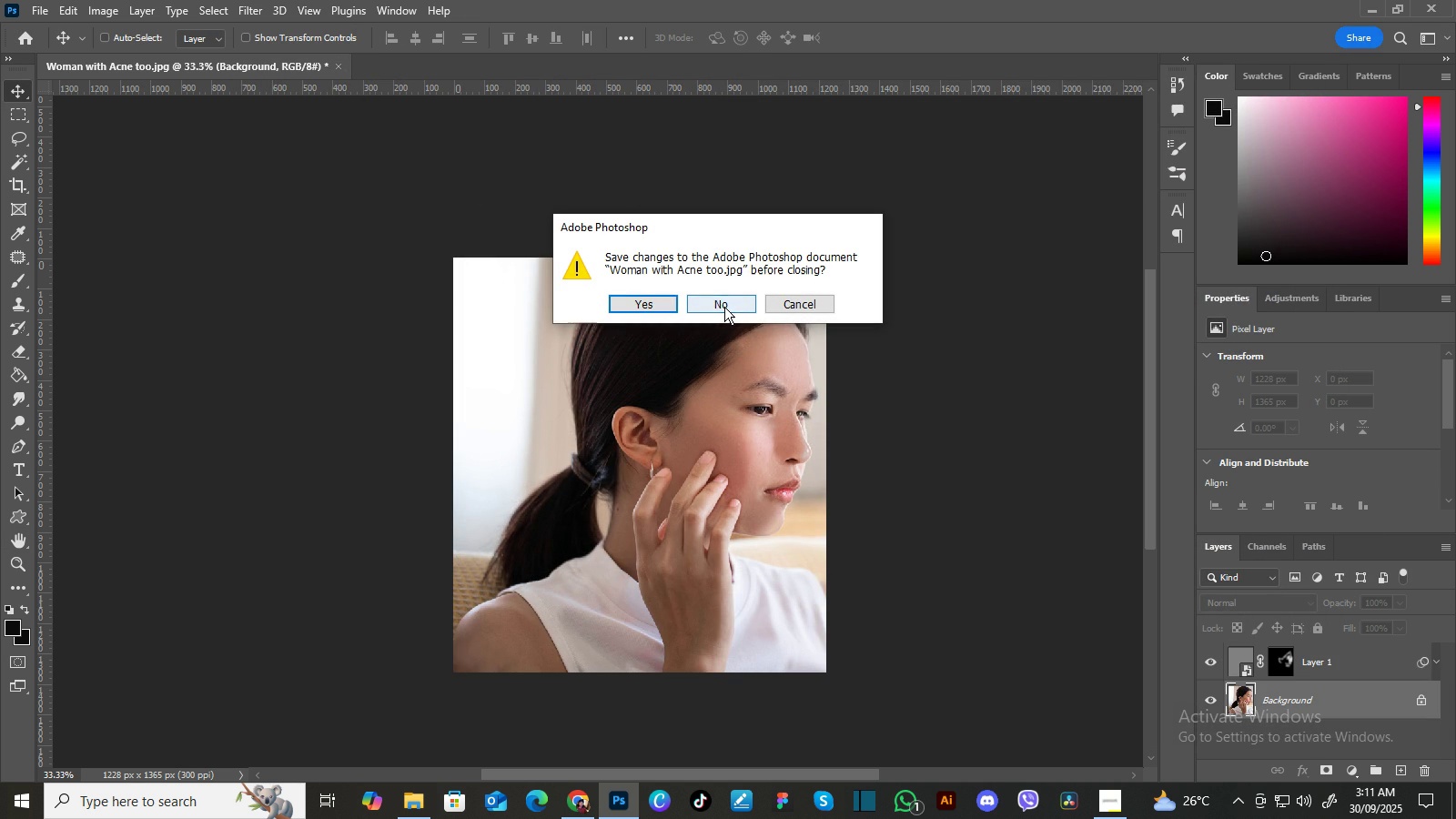 
left_click([724, 308])
 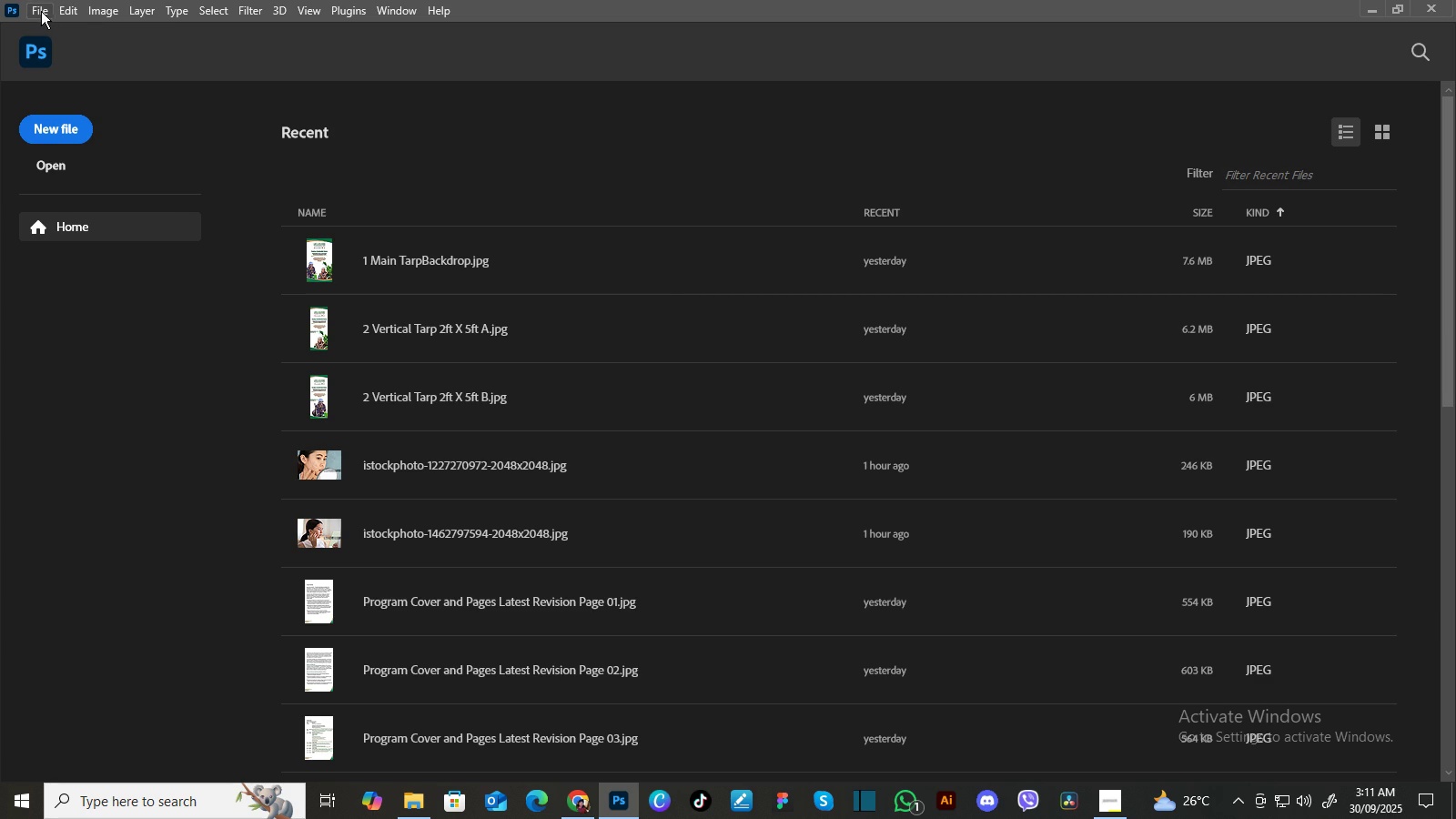 
left_click([39, 11])
 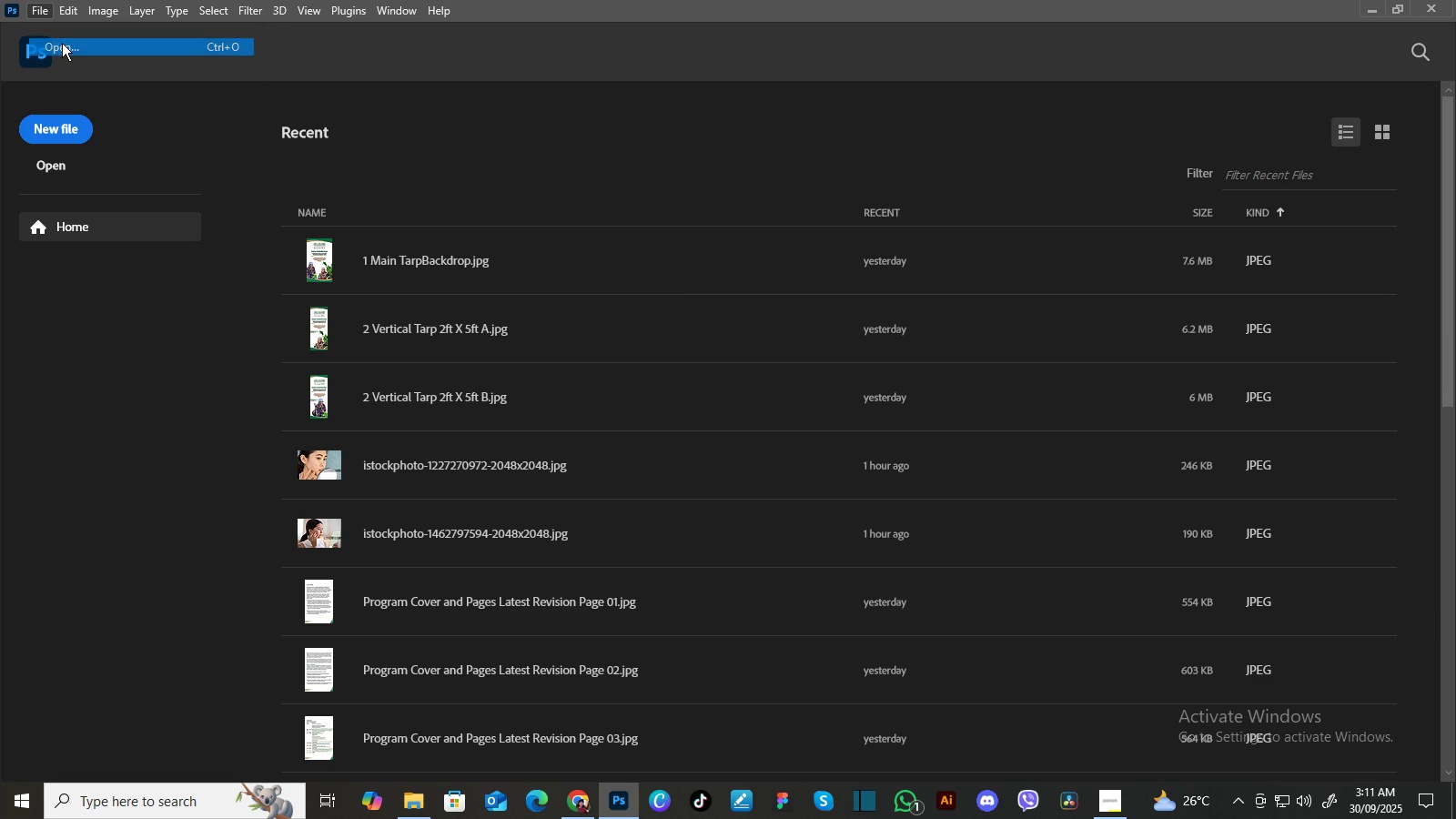 
left_click([62, 43])
 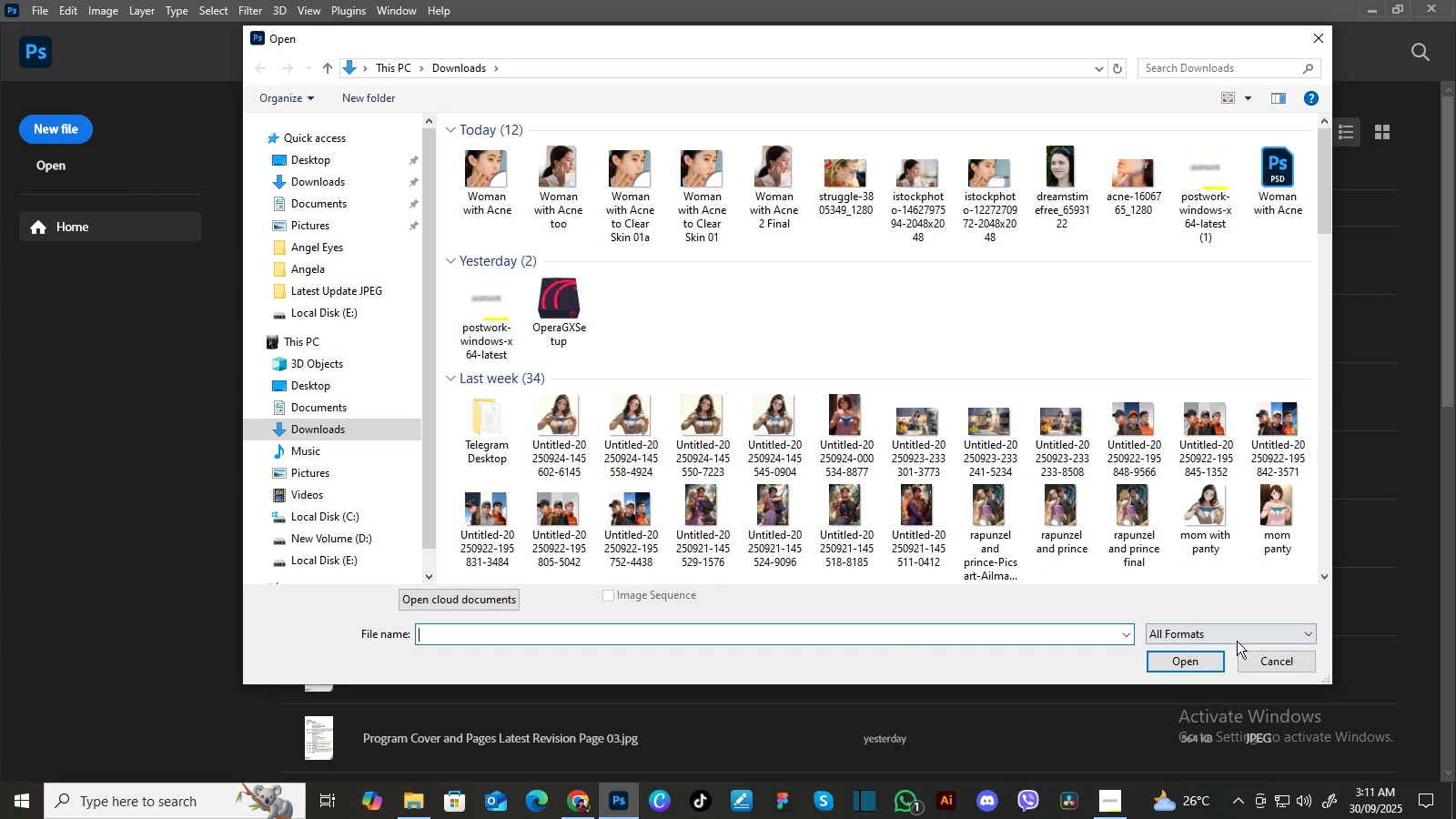 
left_click([1301, 663])
 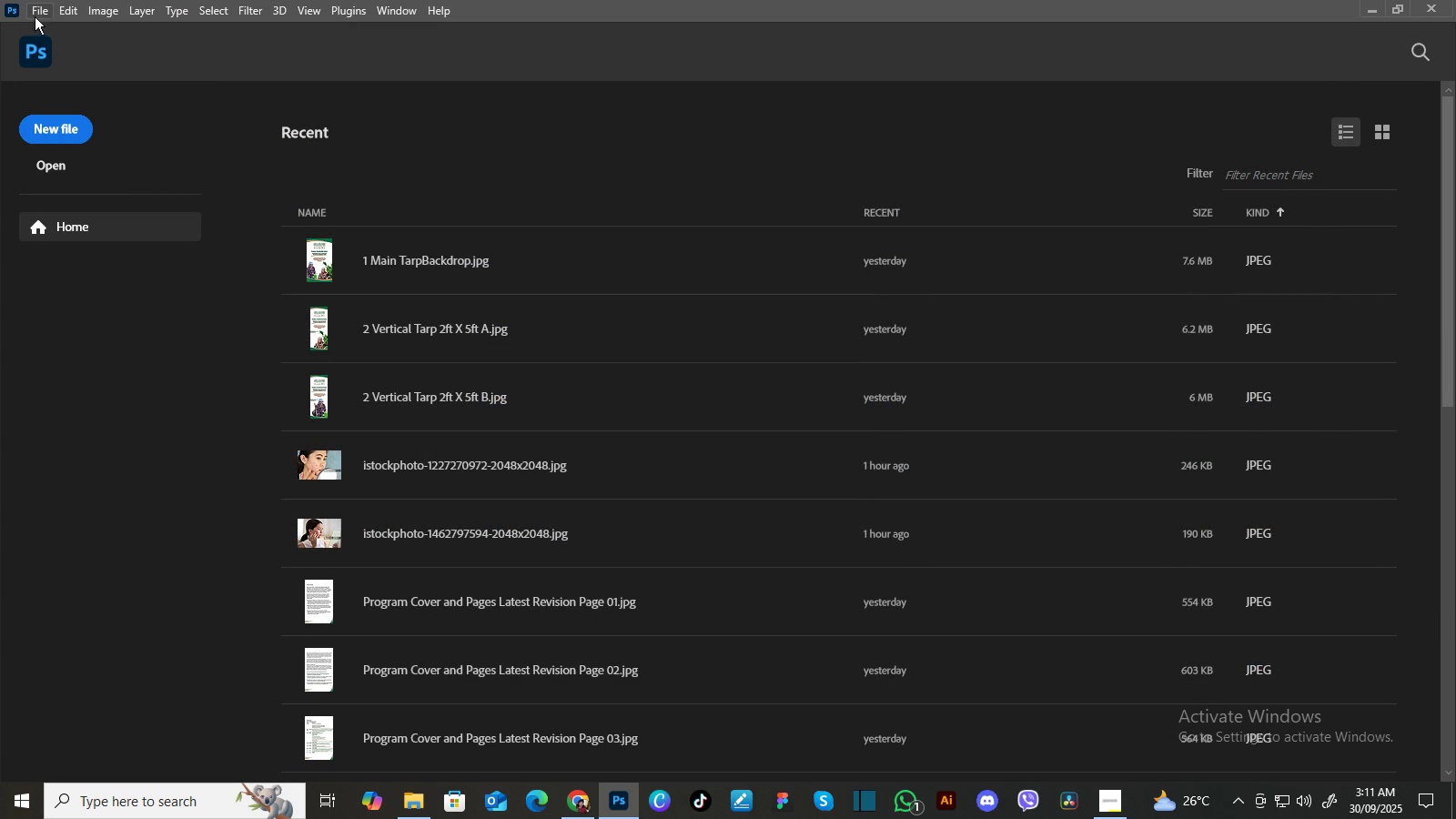 
left_click([35, 16])
 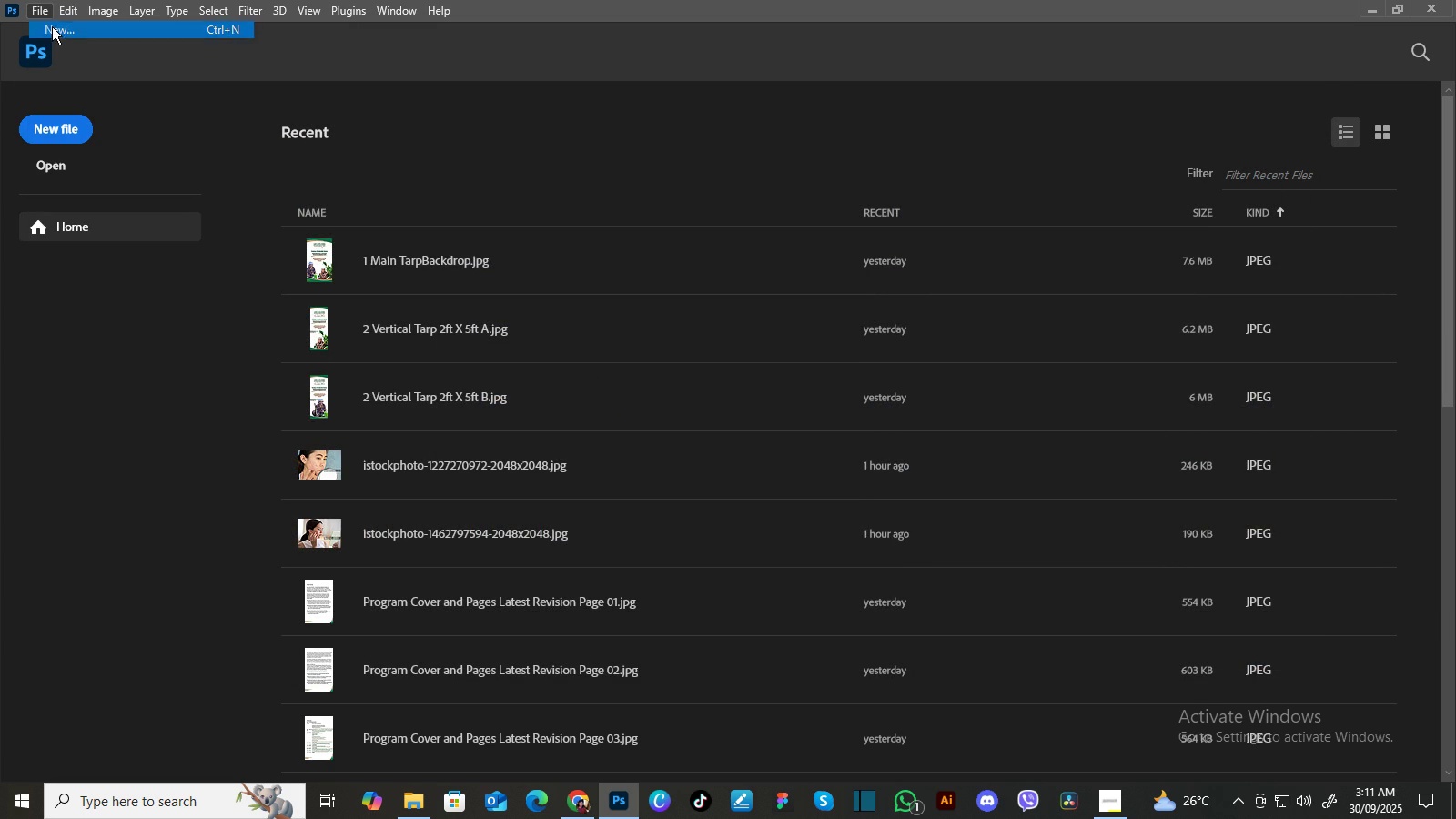 
left_click([52, 26])
 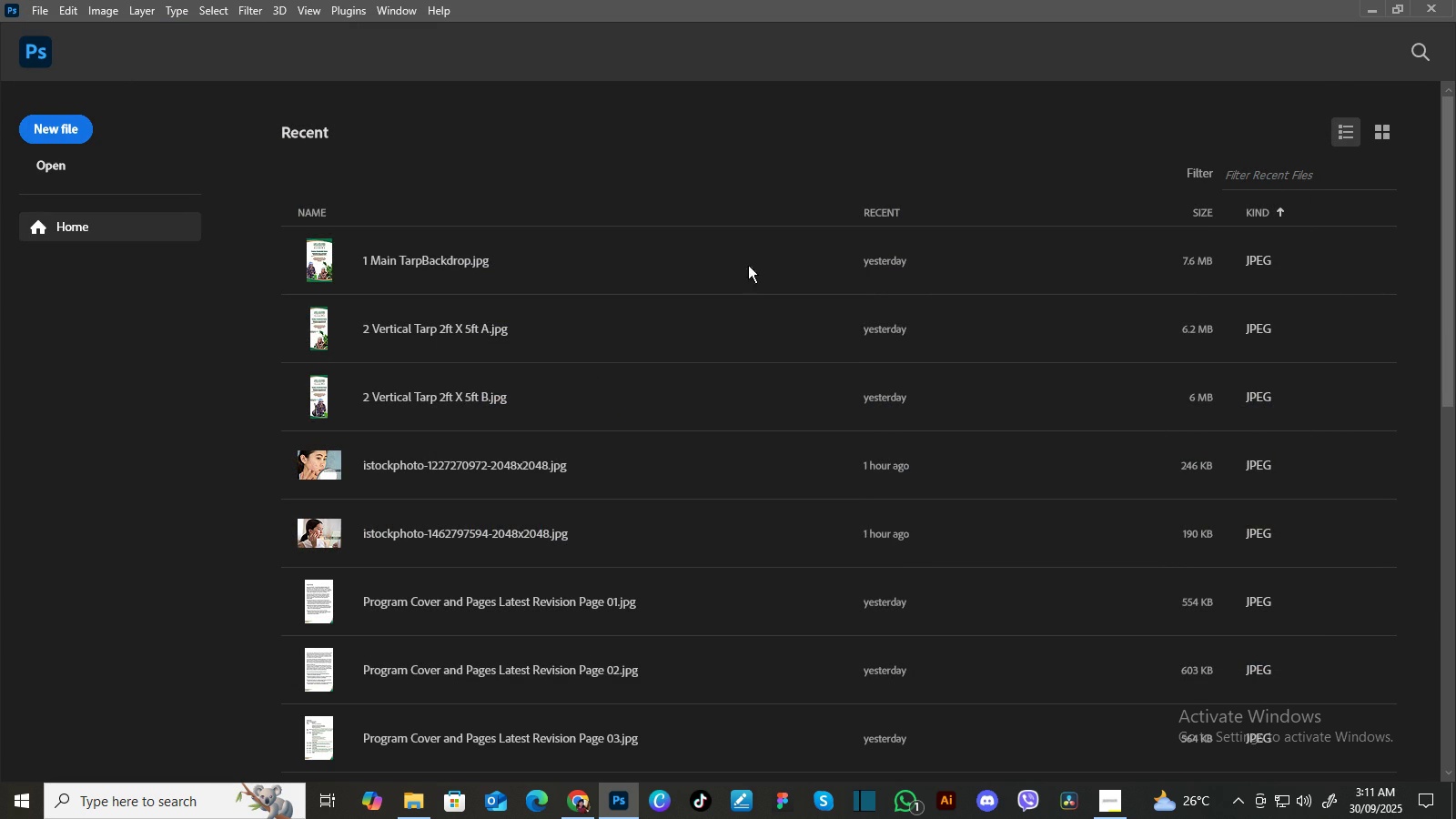 
mouse_move([729, 274])
 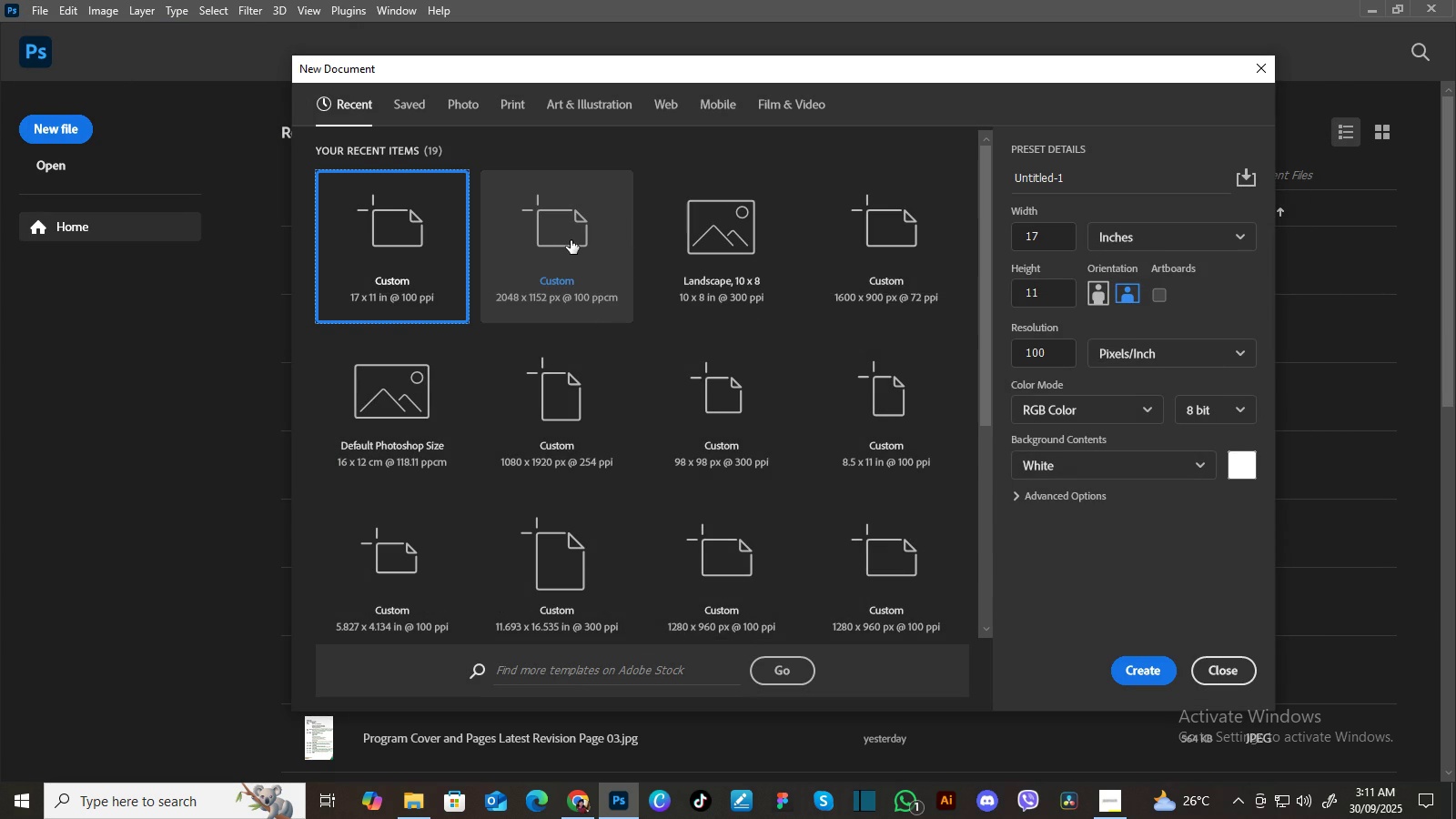 
left_click([571, 240])
 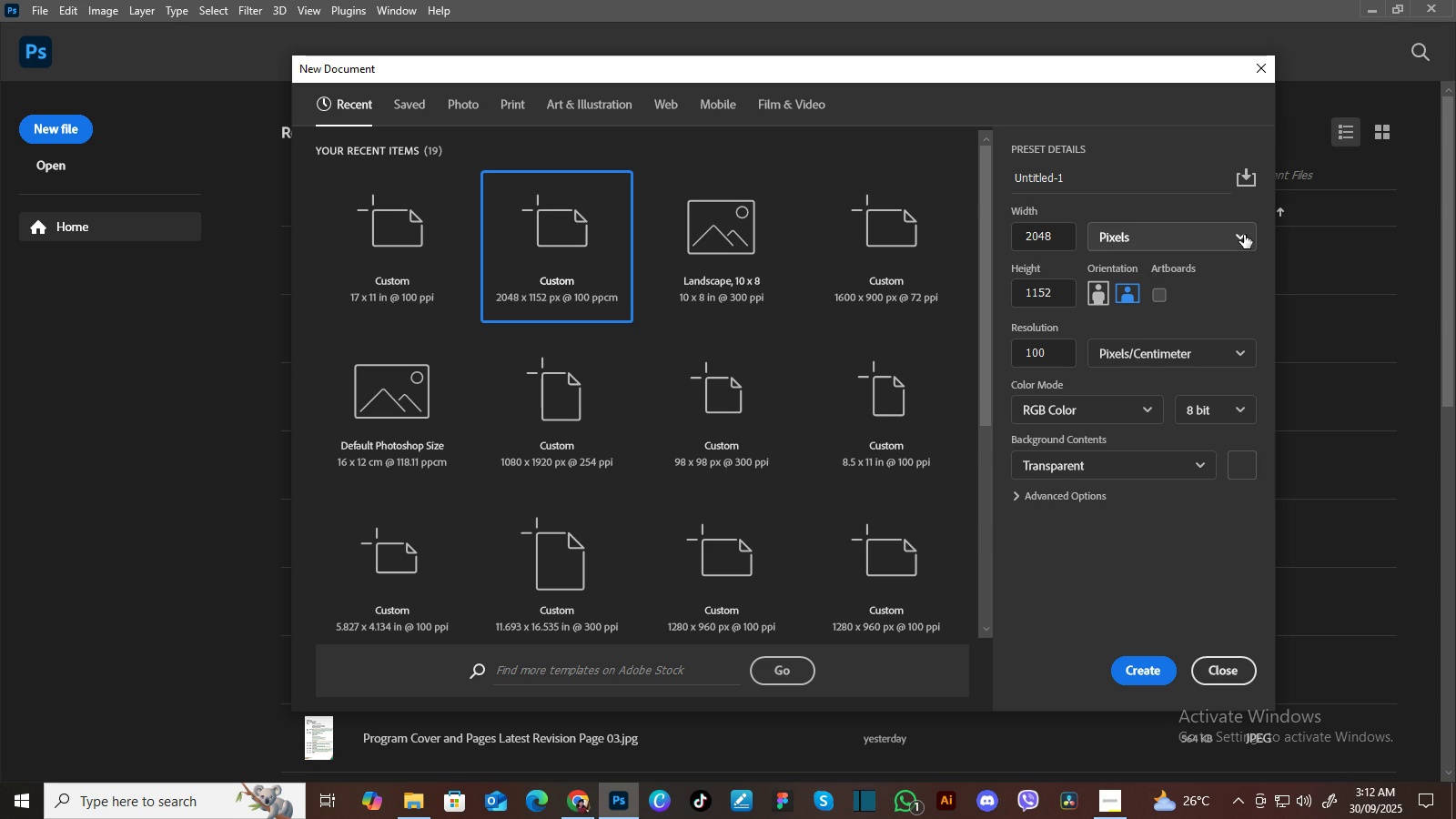 
left_click([1244, 235])
 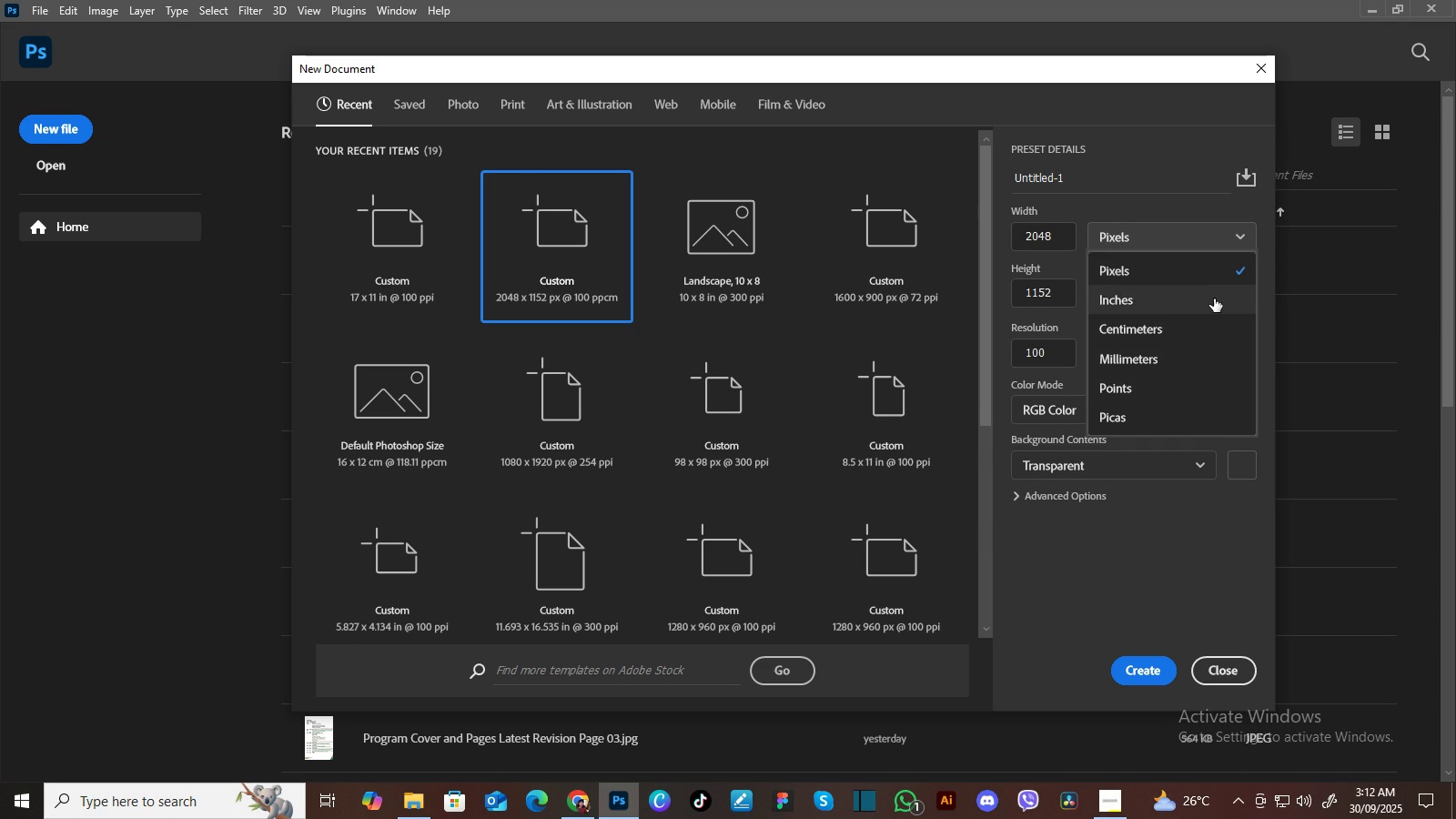 
left_click([1214, 299])
 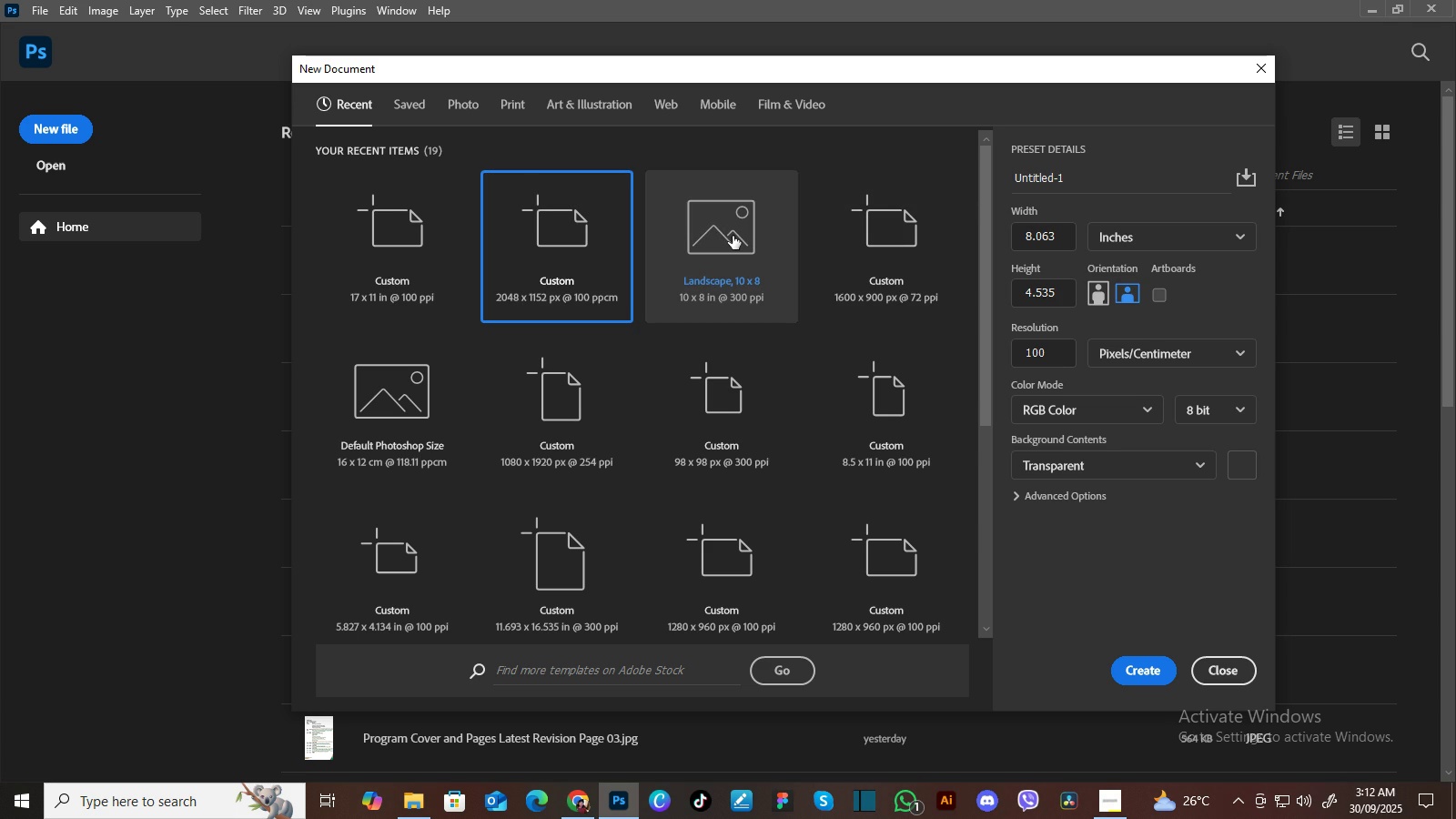 
left_click([733, 236])
 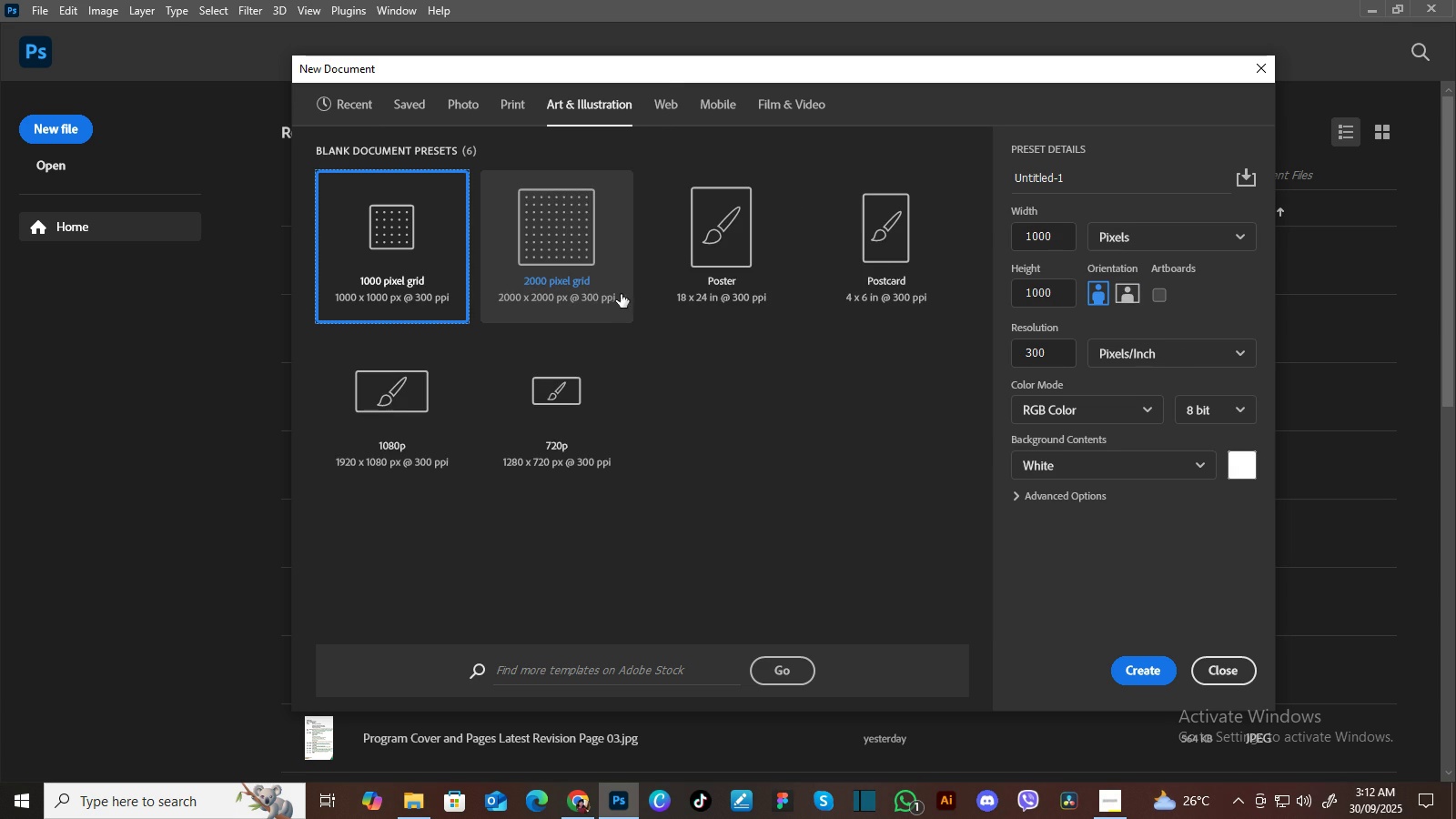 
left_click([519, 106])
 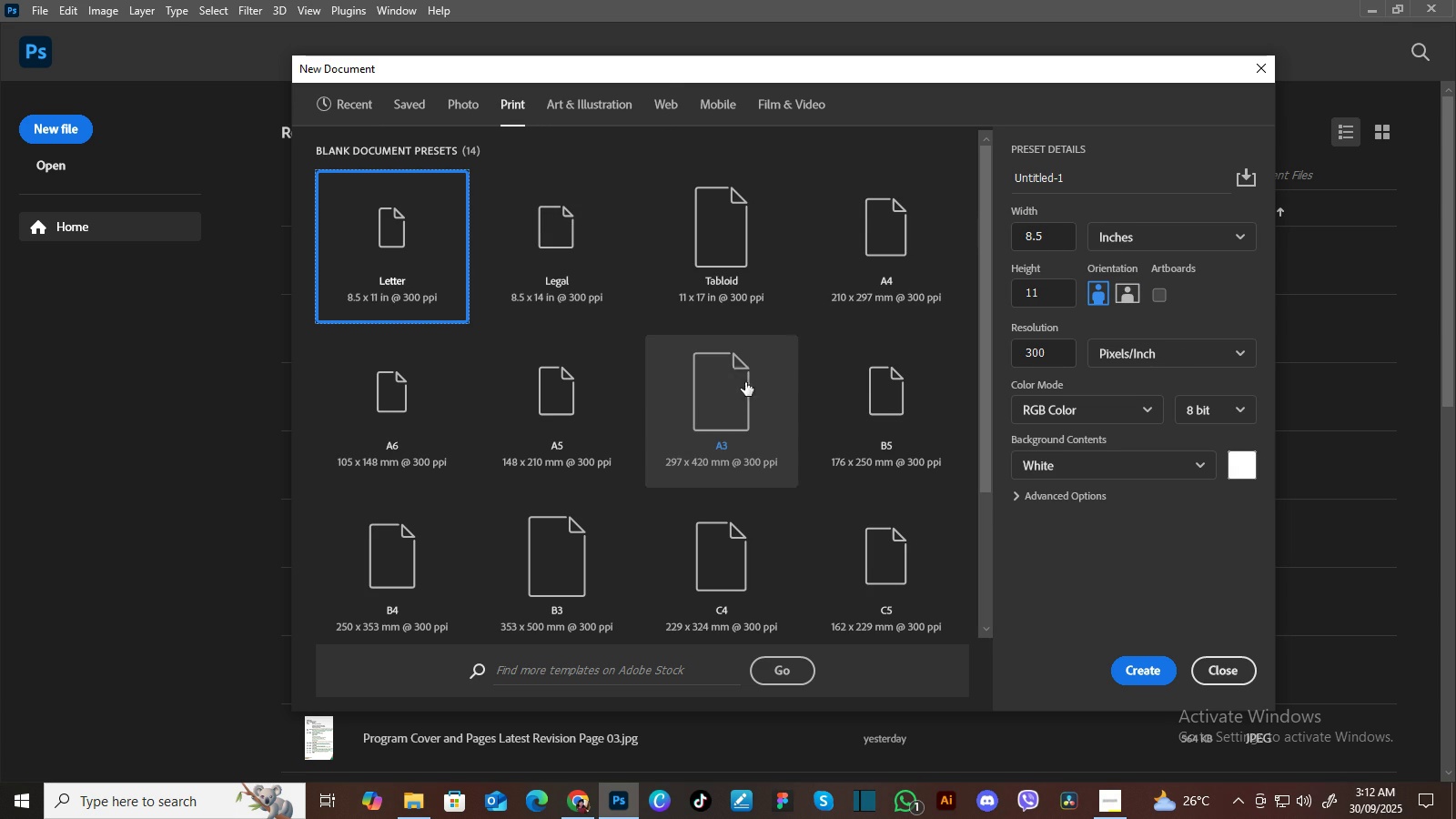 
left_click([750, 389])
 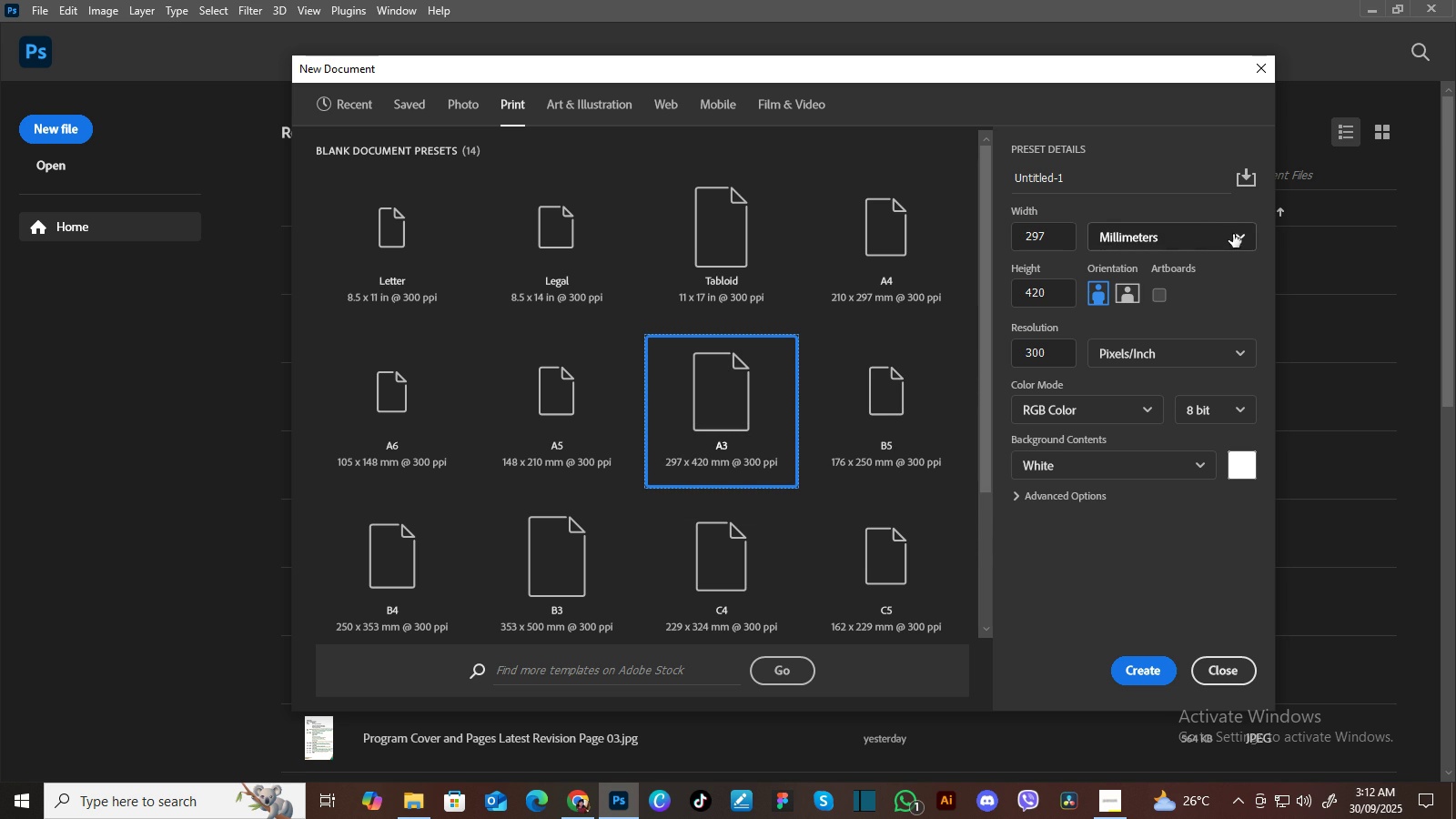 
left_click([1240, 238])
 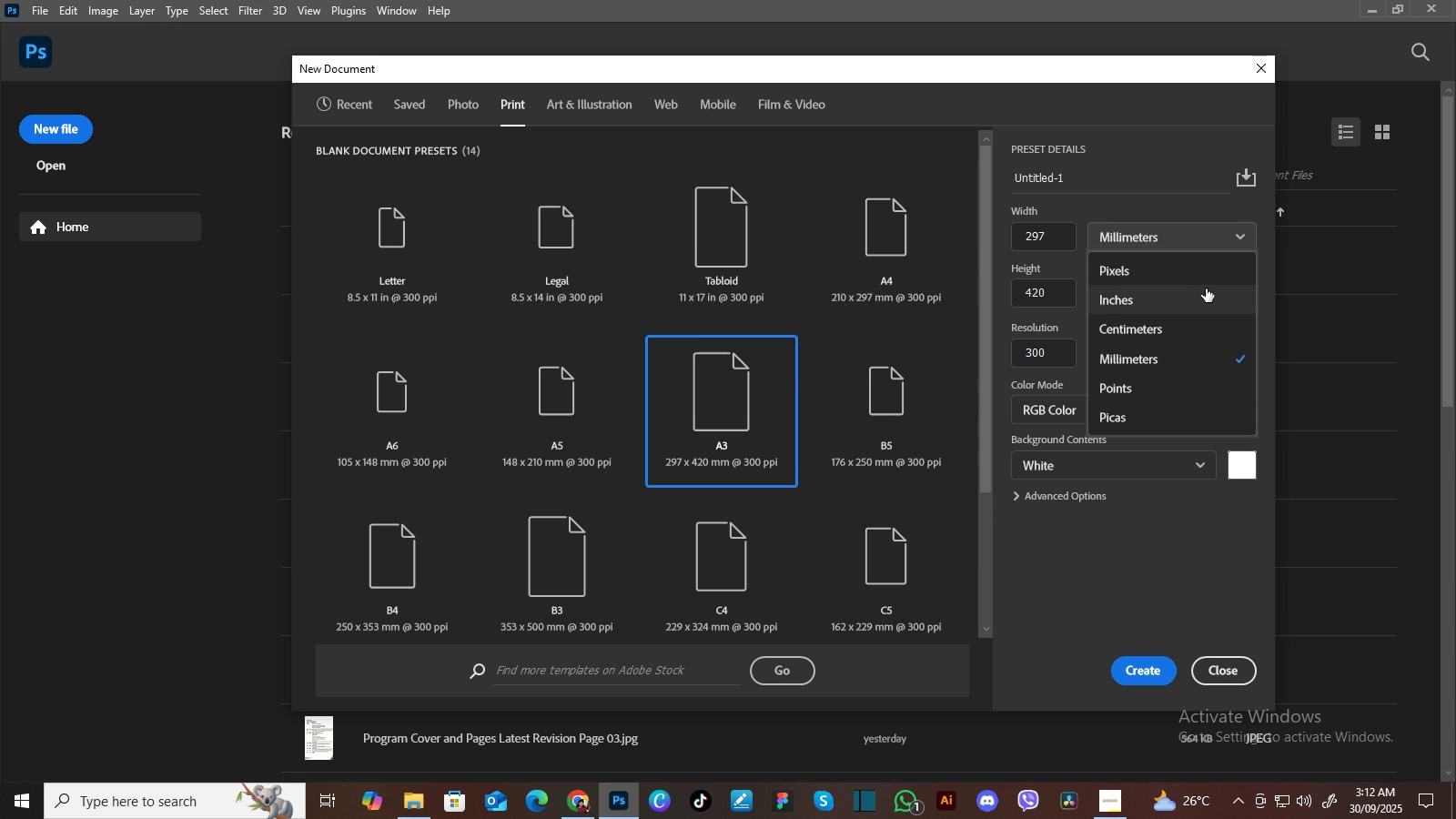 
left_click([1206, 288])
 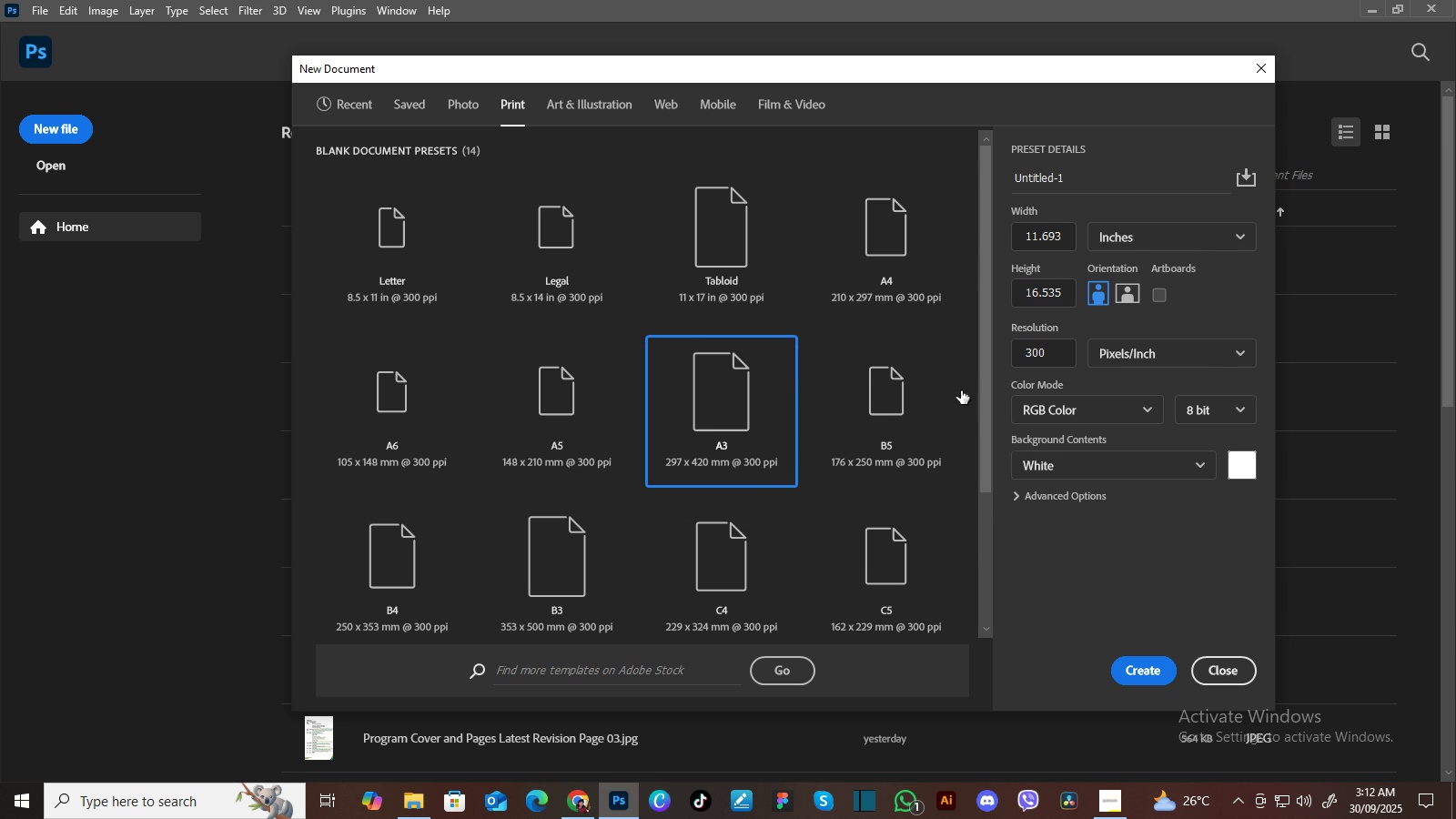 
left_click([528, 550])
 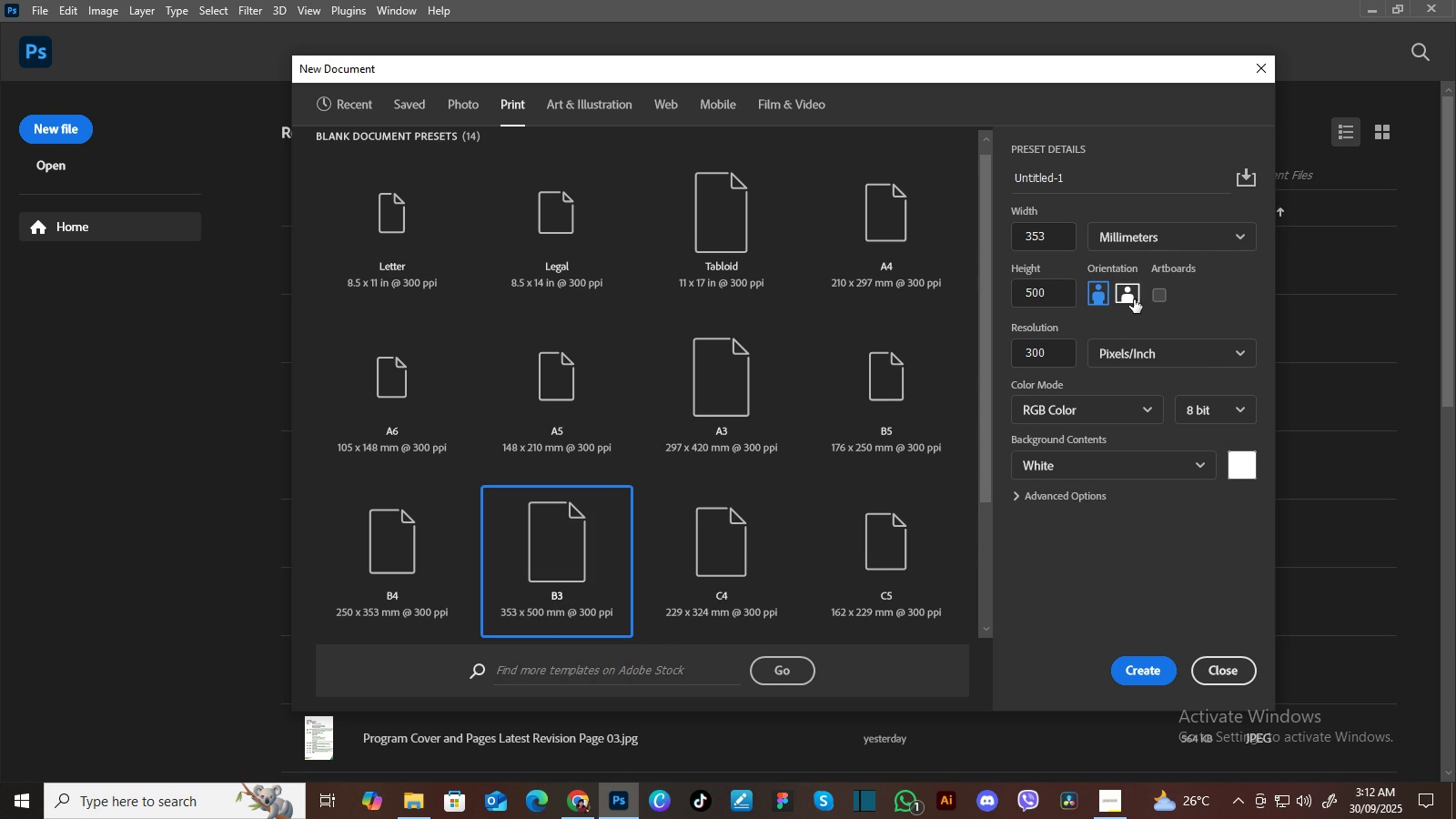 
left_click([1134, 299])
 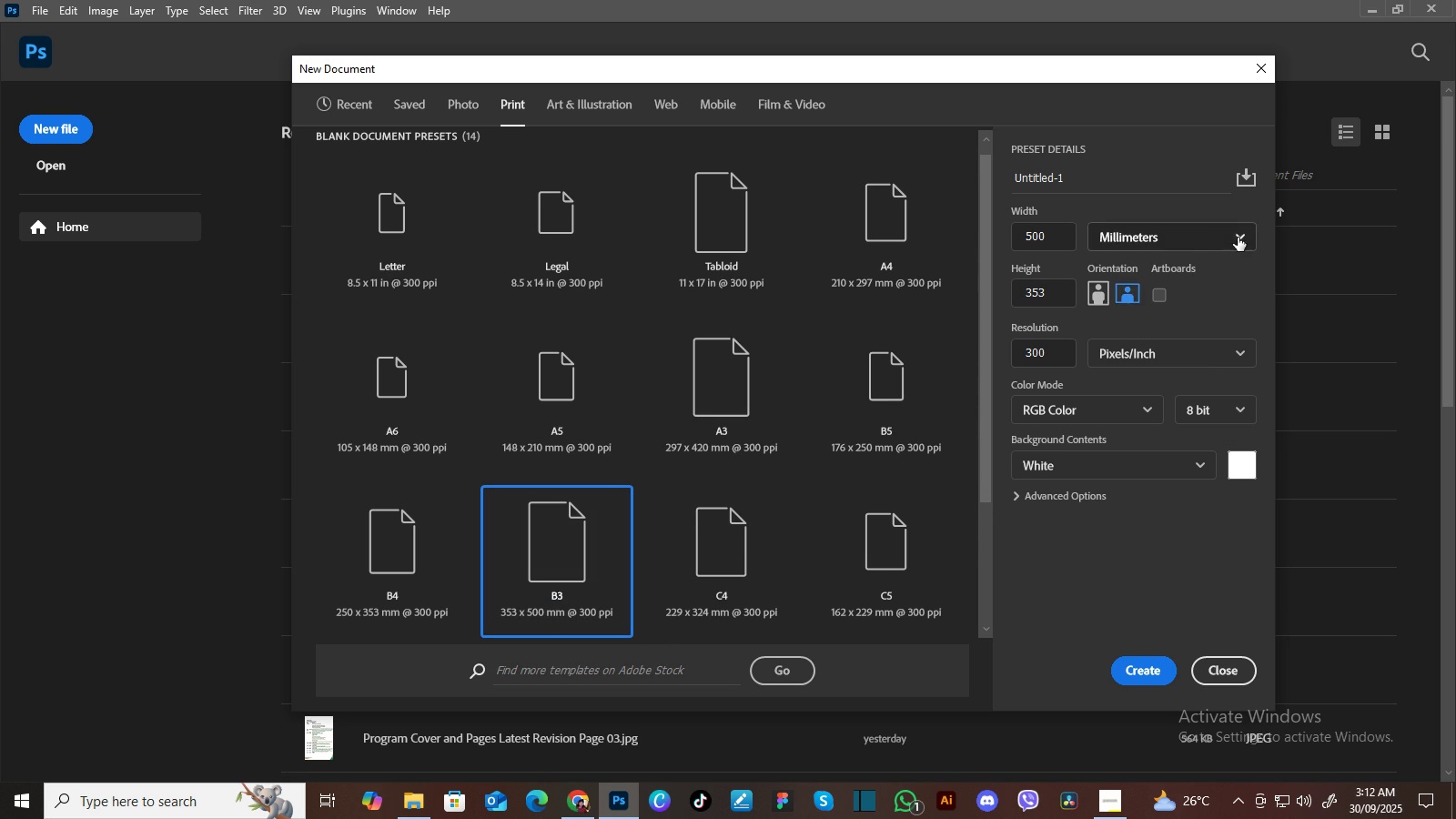 
left_click([1238, 238])
 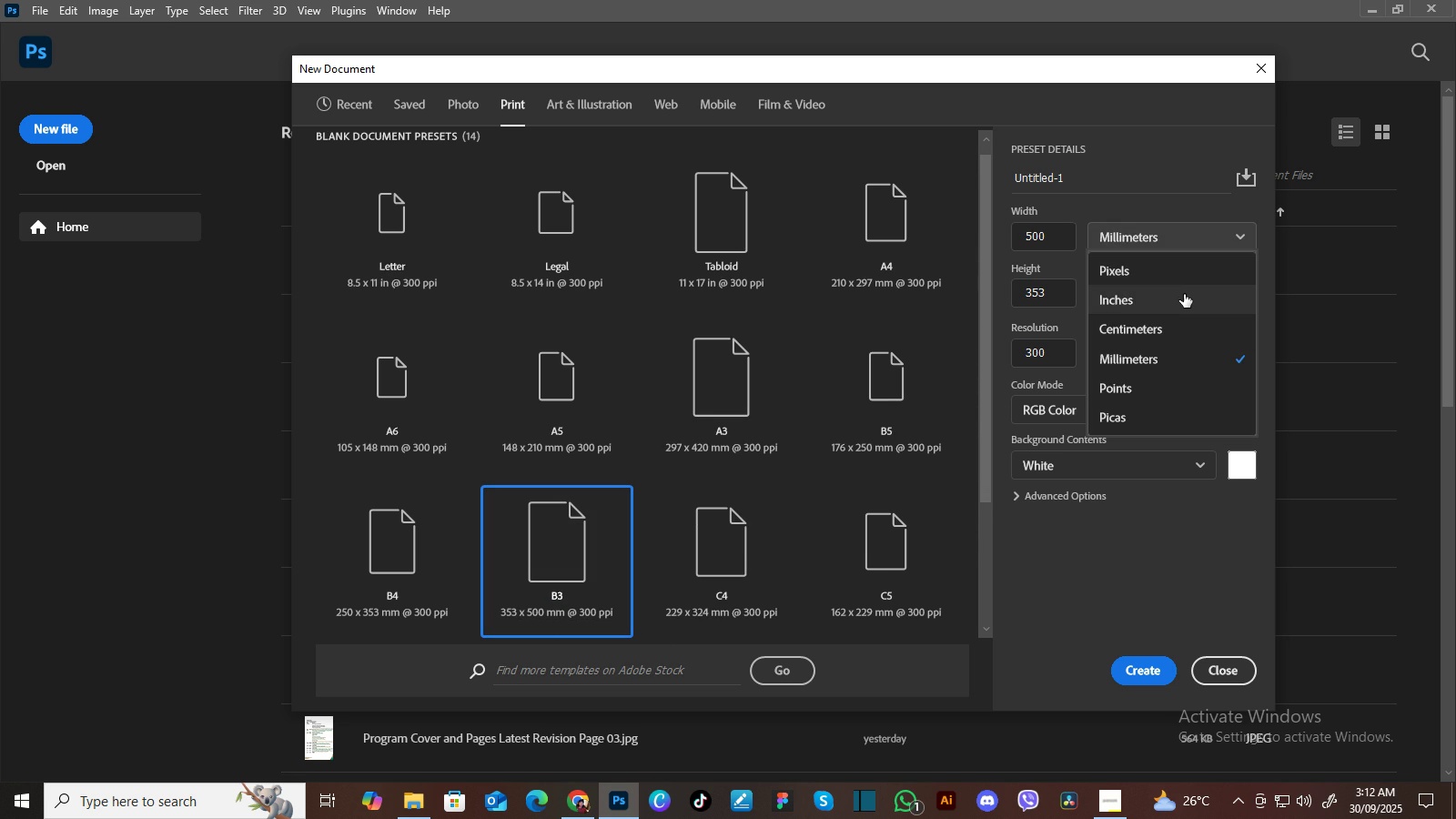 
left_click([1184, 295])